 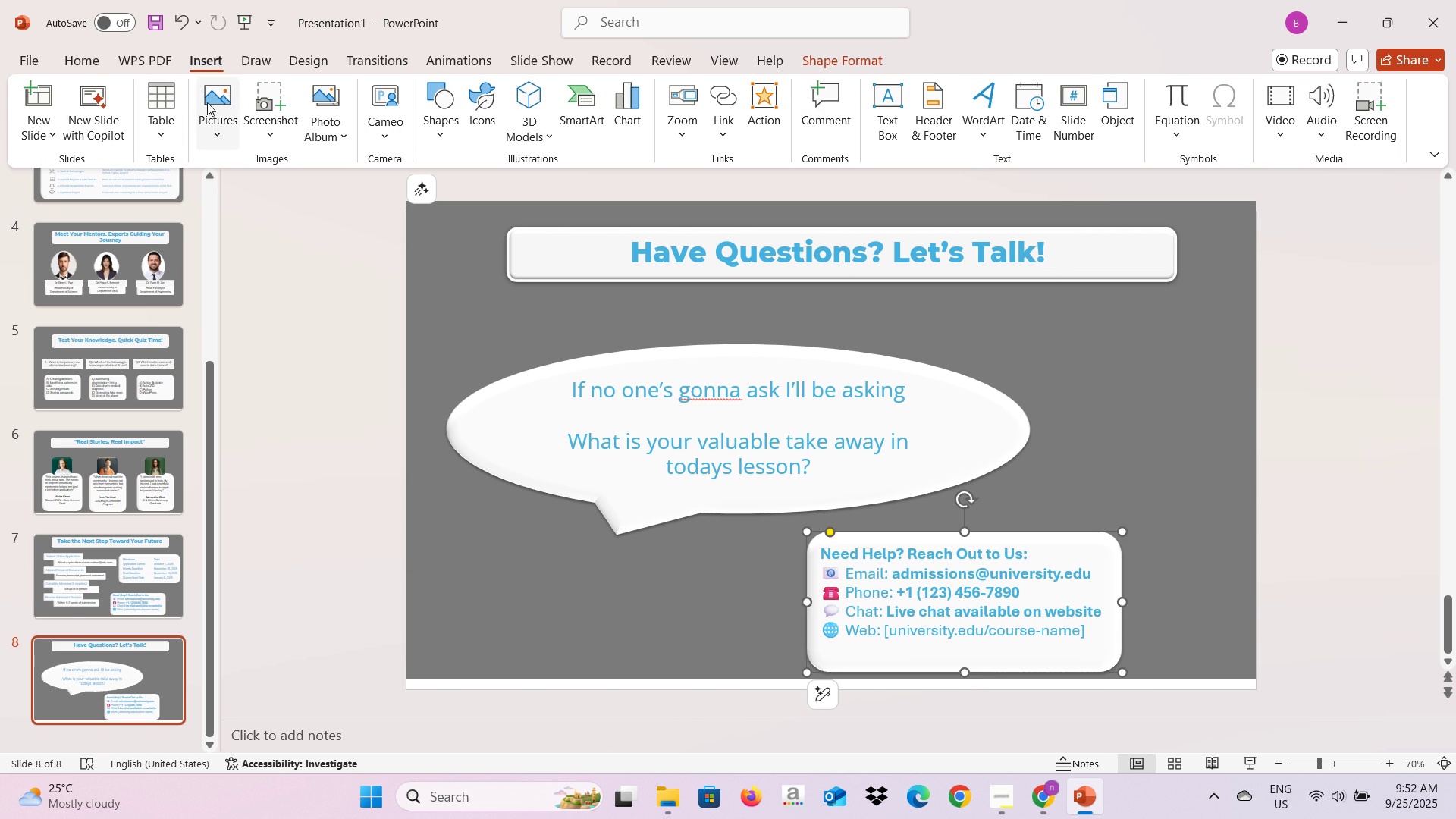 
left_click([213, 113])
 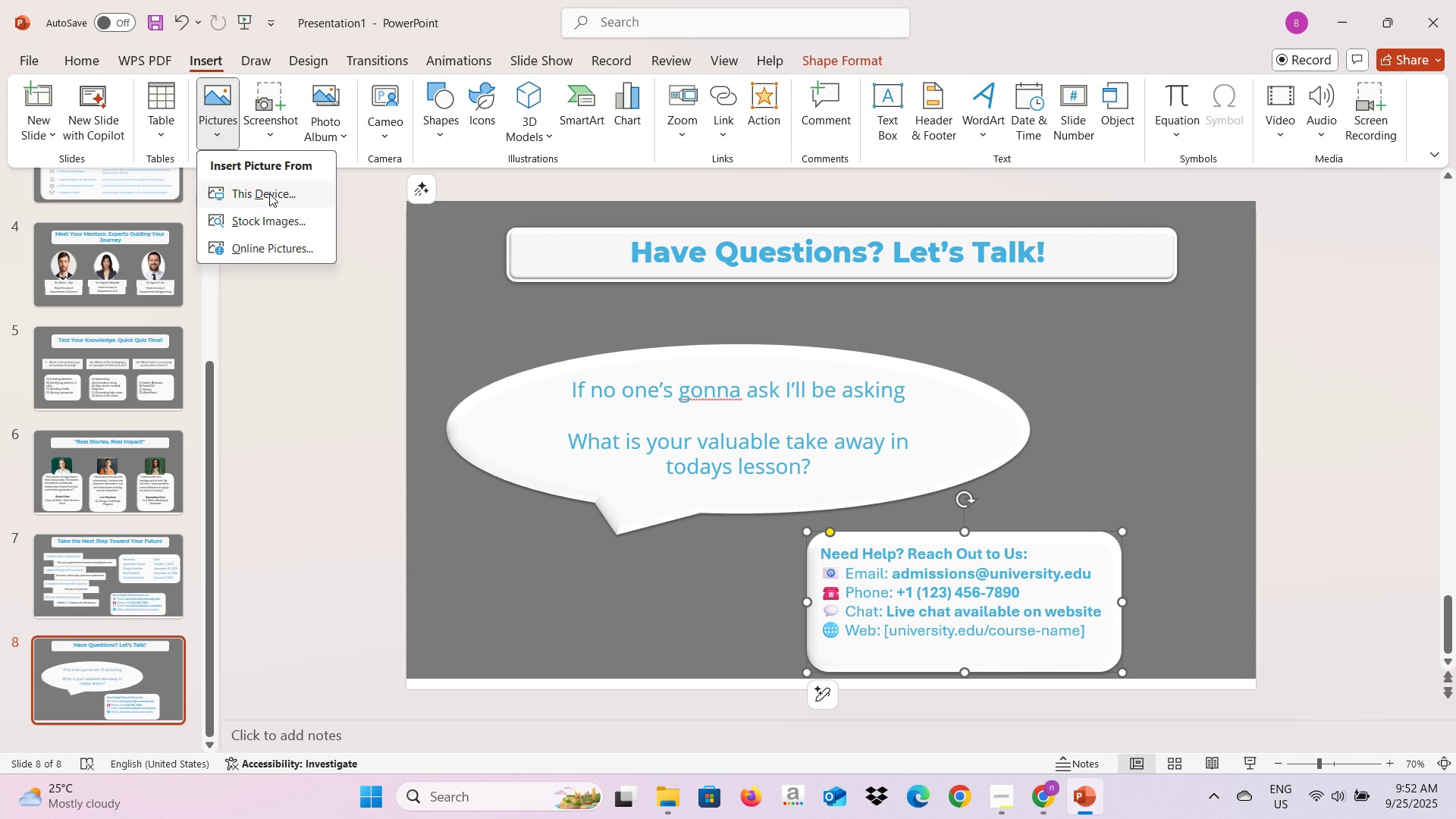 
left_click([269, 193])
 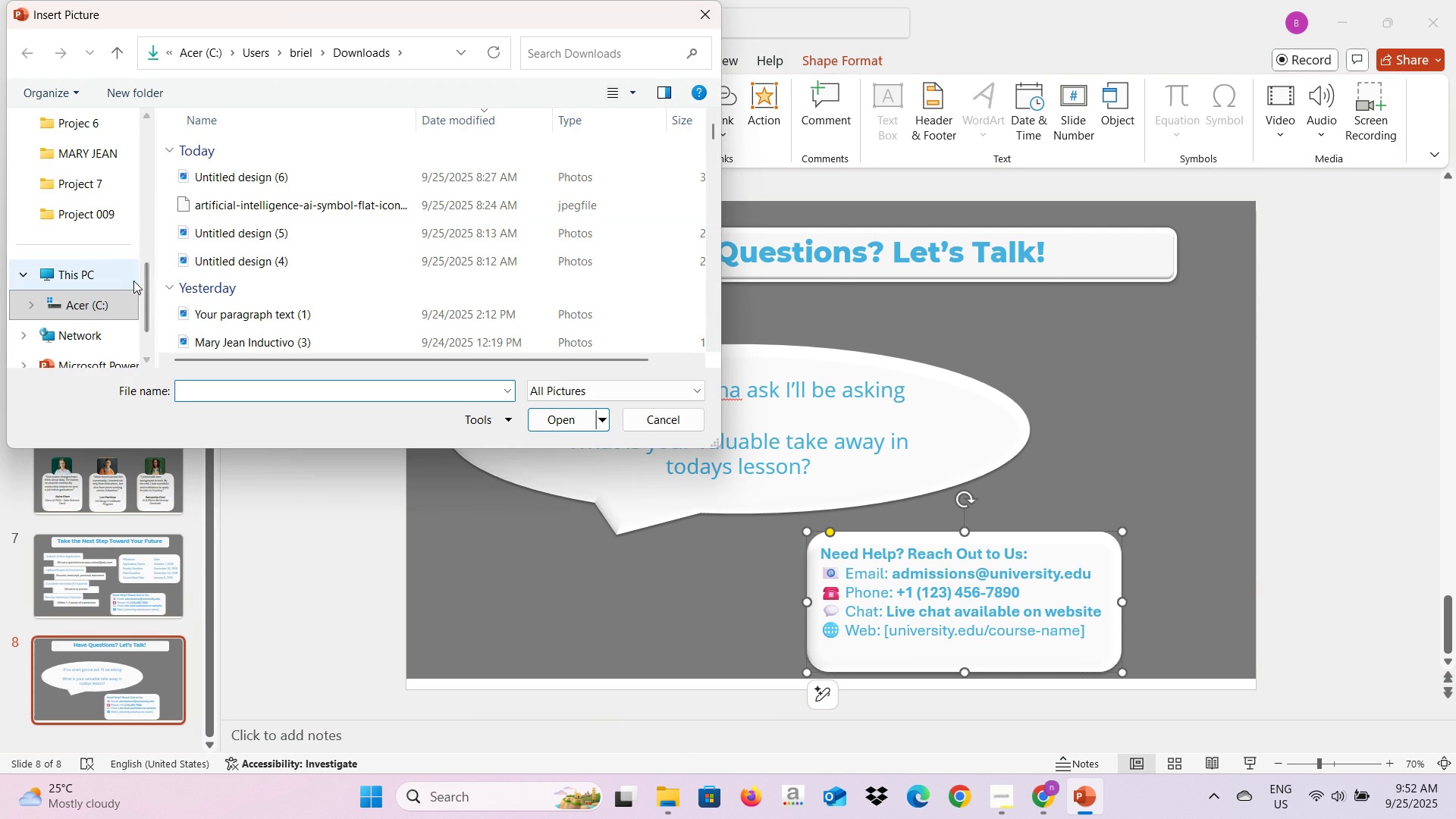 
scroll: coordinate [101, 218], scroll_direction: up, amount: 2.0
 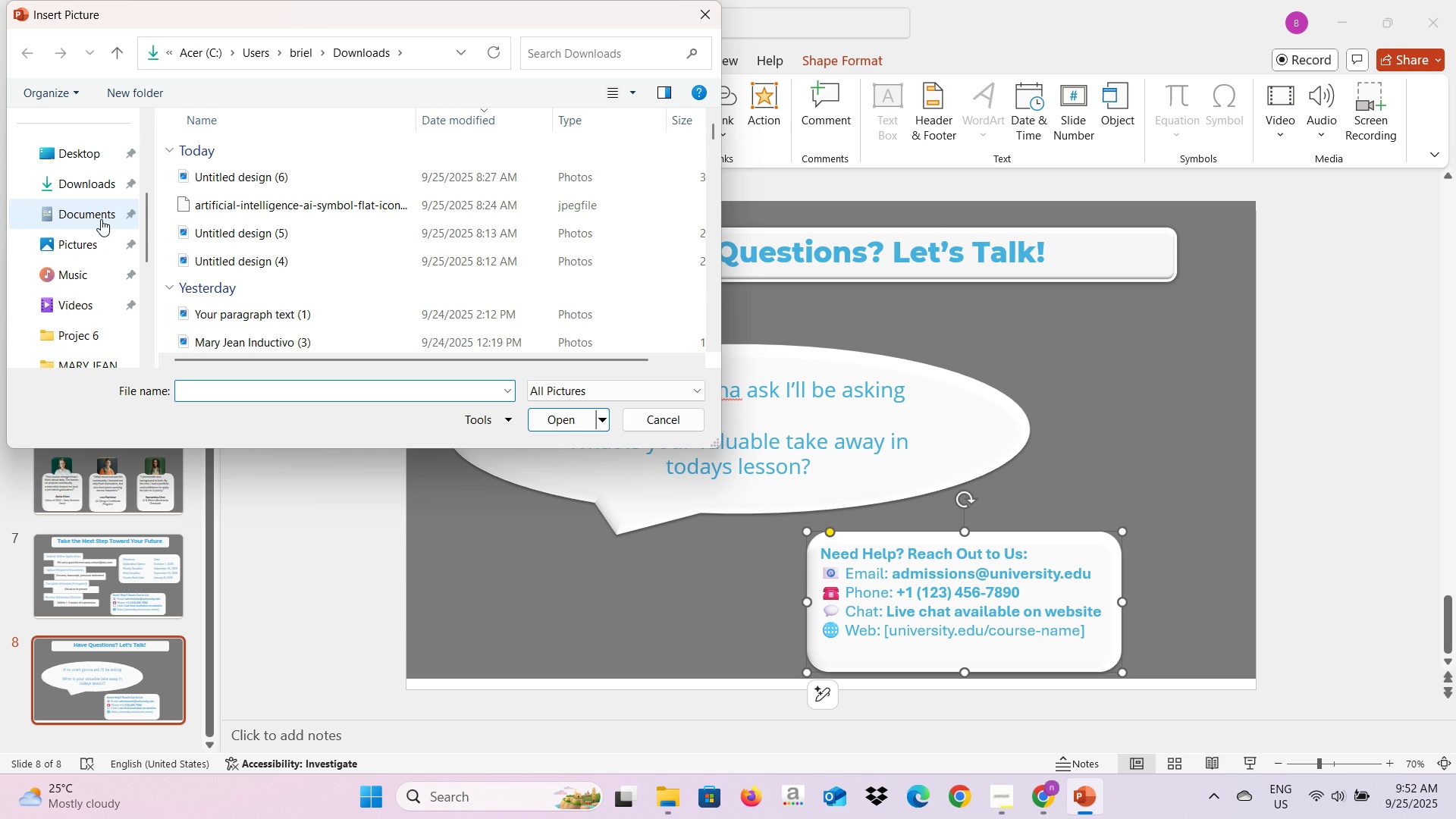 
scroll: coordinate [101, 219], scroll_direction: down, amount: 1.0
 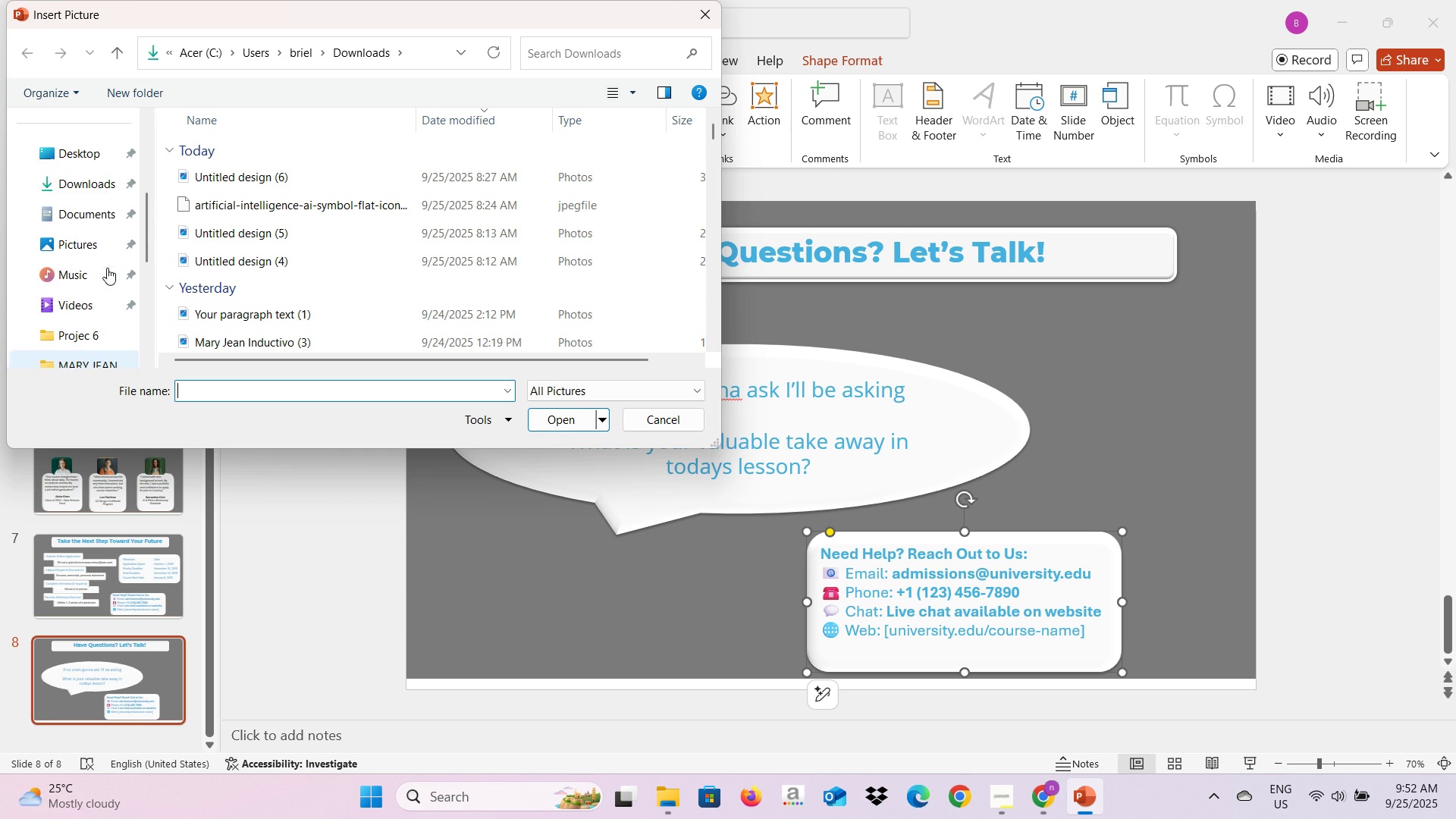 
scroll: coordinate [107, 268], scroll_direction: up, amount: 1.0
 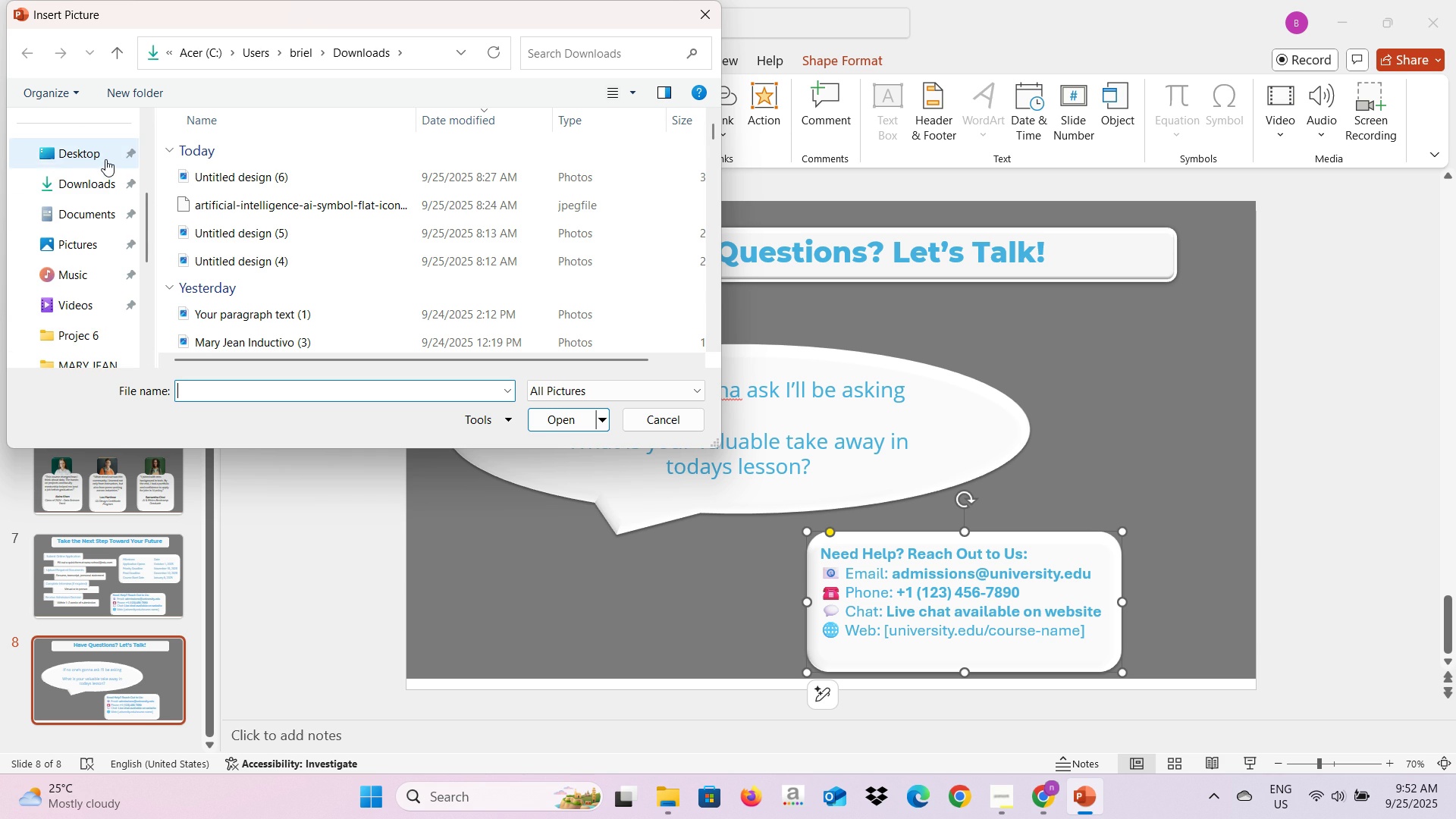 
left_click([105, 159])
 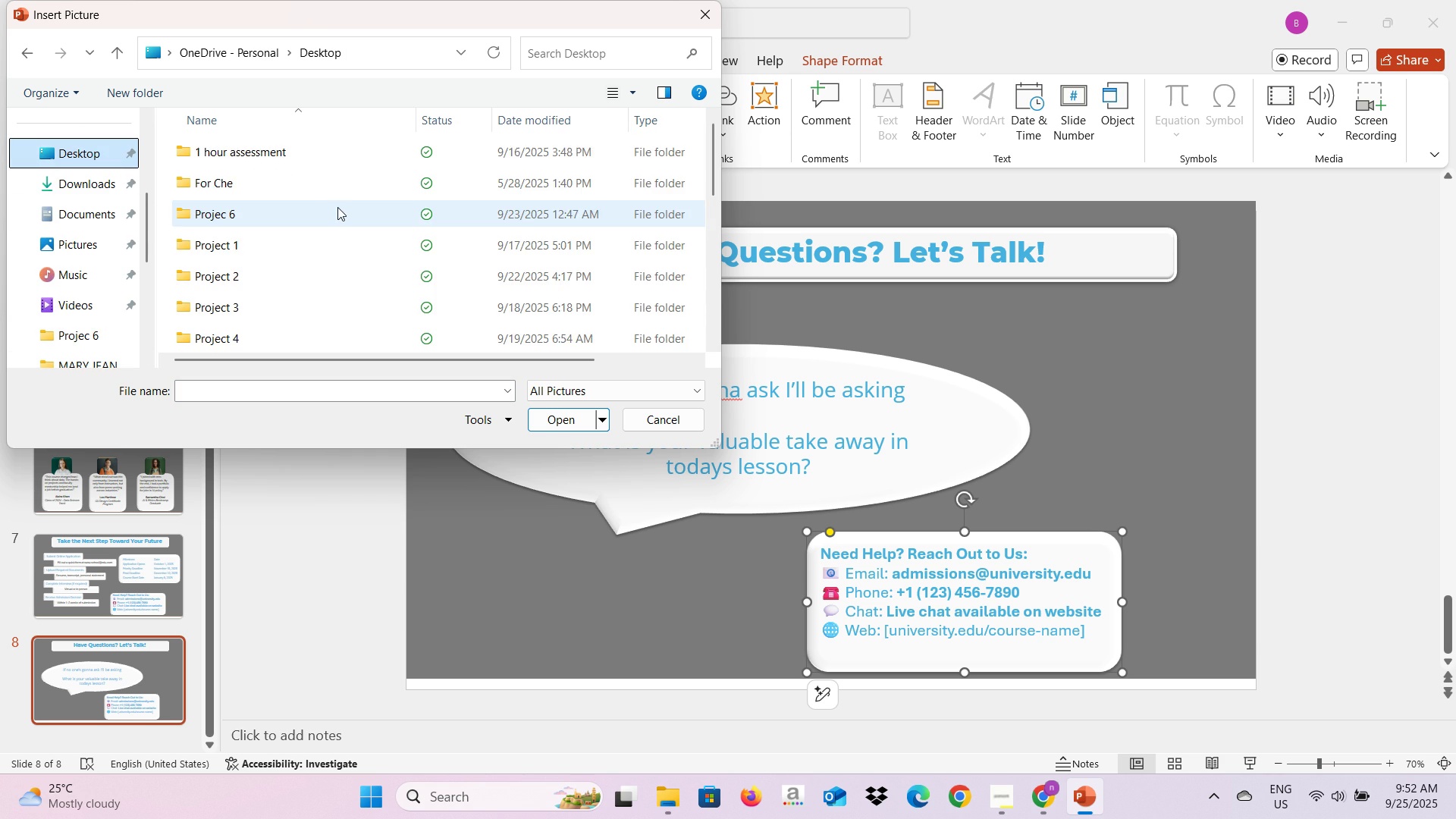 
scroll: coordinate [337, 208], scroll_direction: down, amount: 1.0
 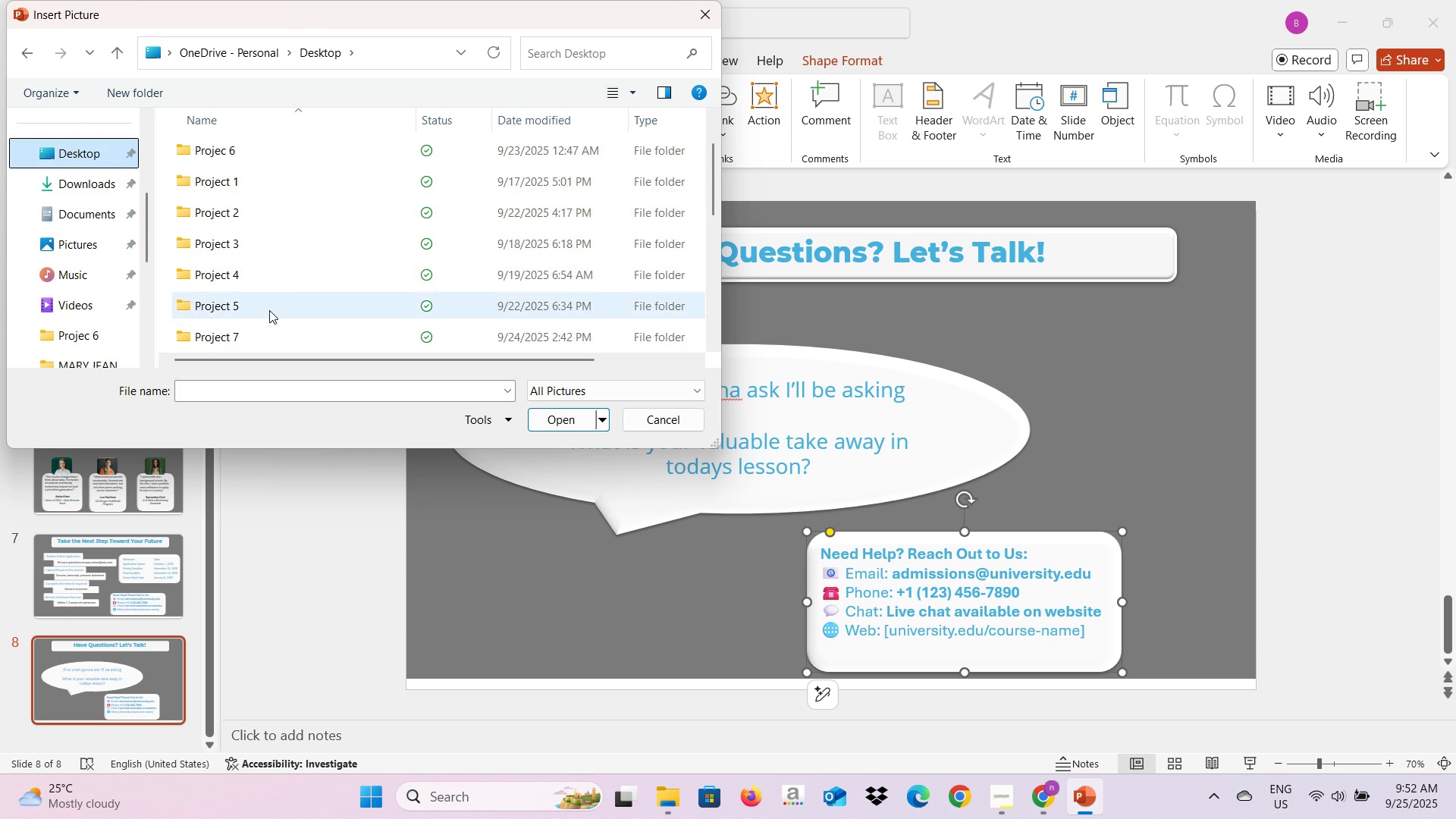 
double_click([269, 310])
 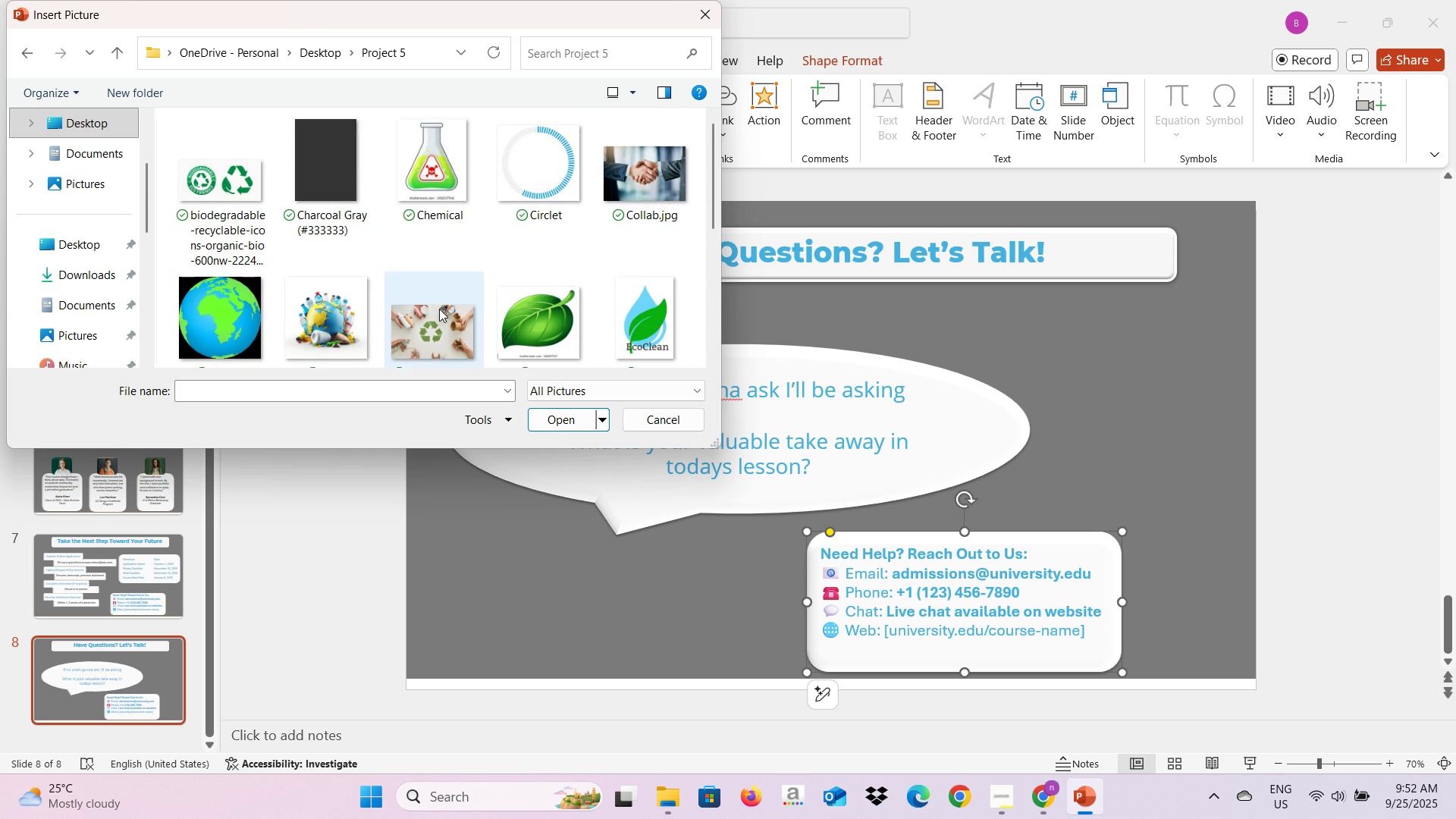 
scroll: coordinate [439, 309], scroll_direction: down, amount: 3.0
 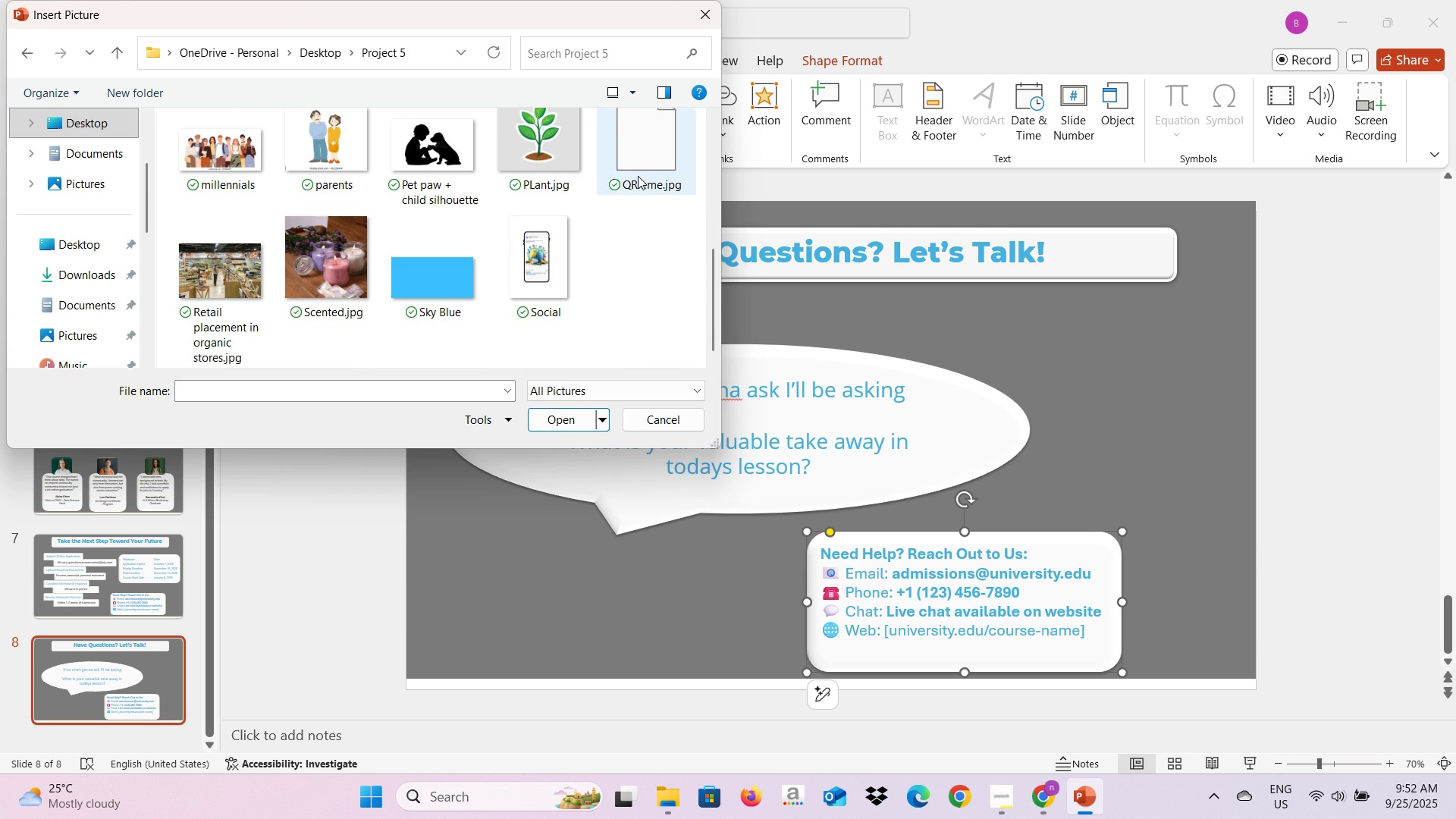 
left_click([638, 176])
 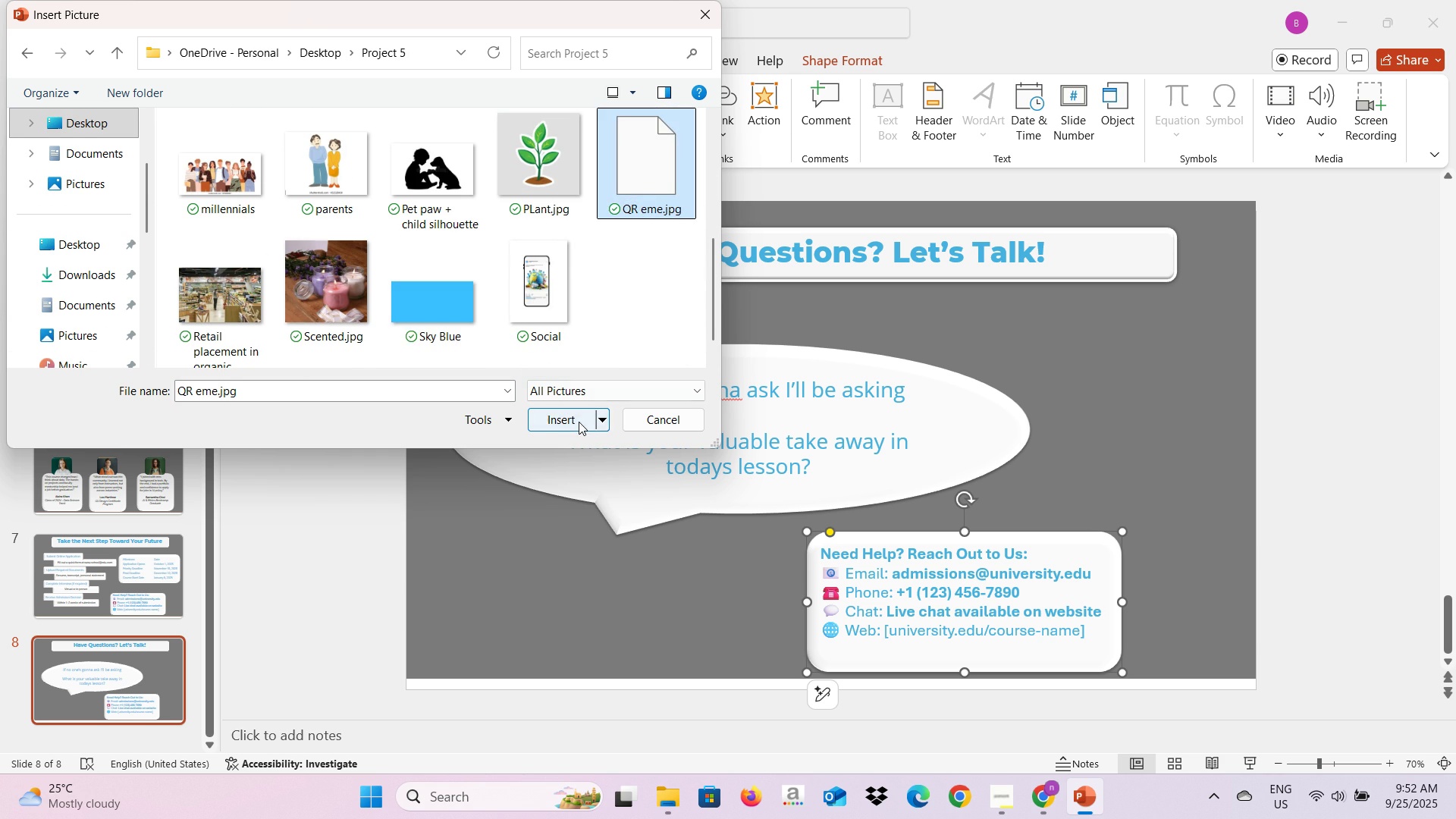 
left_click([579, 422])